 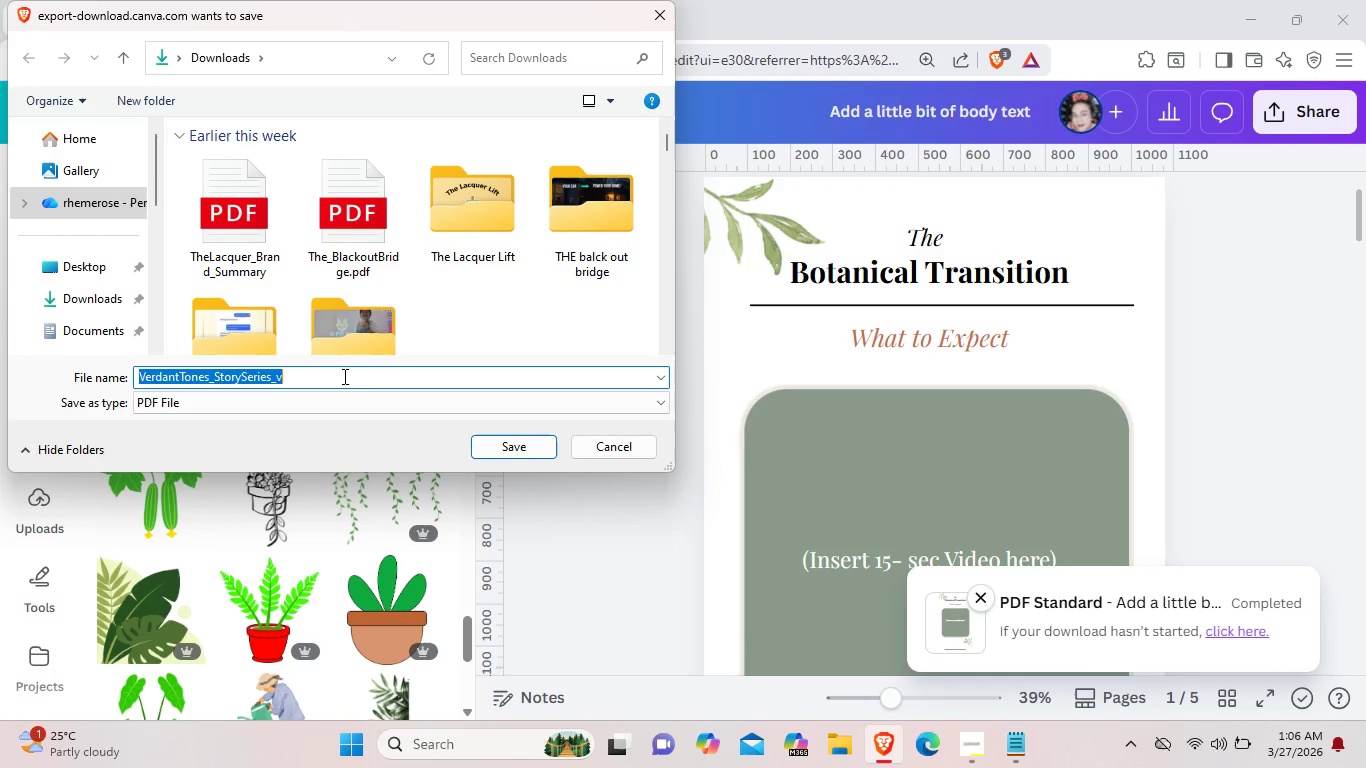 
left_click([344, 376])
 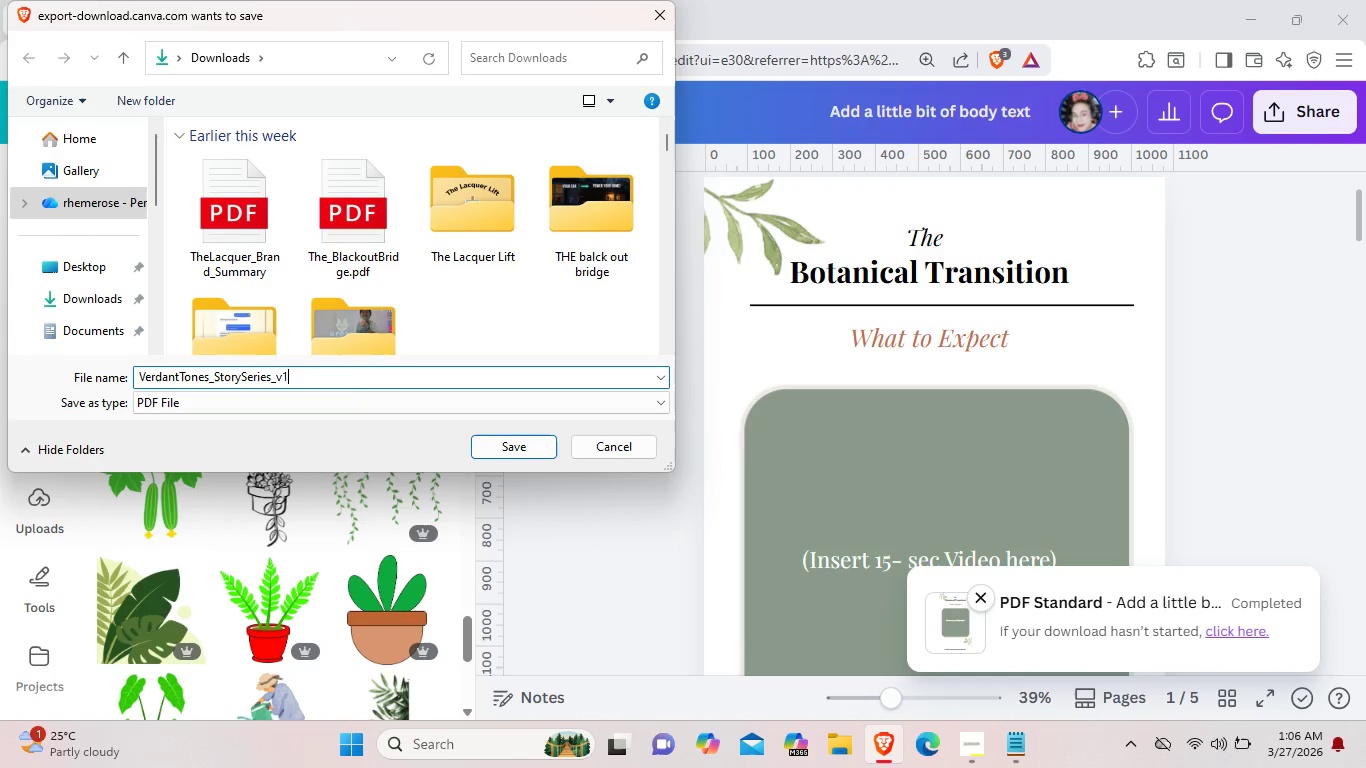 
type(1.pdf)
 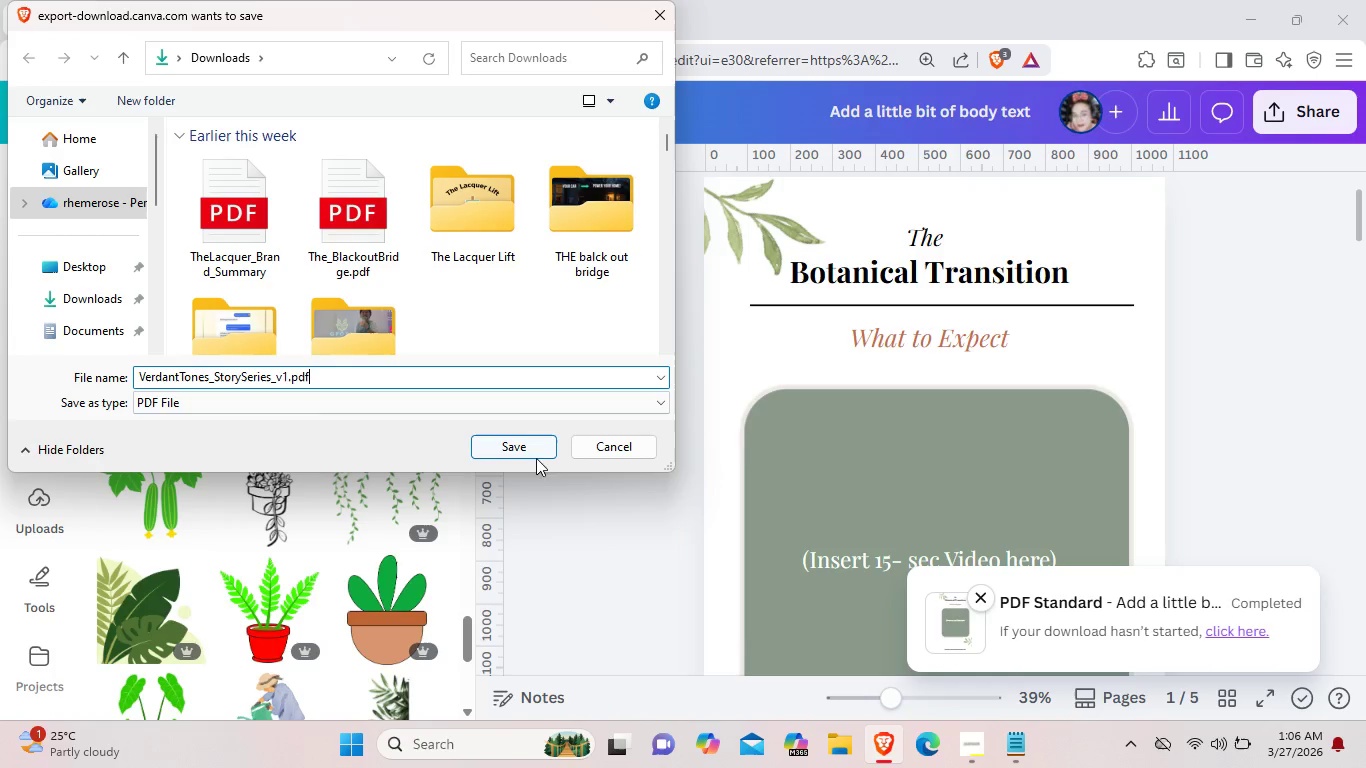 
left_click([532, 446])
 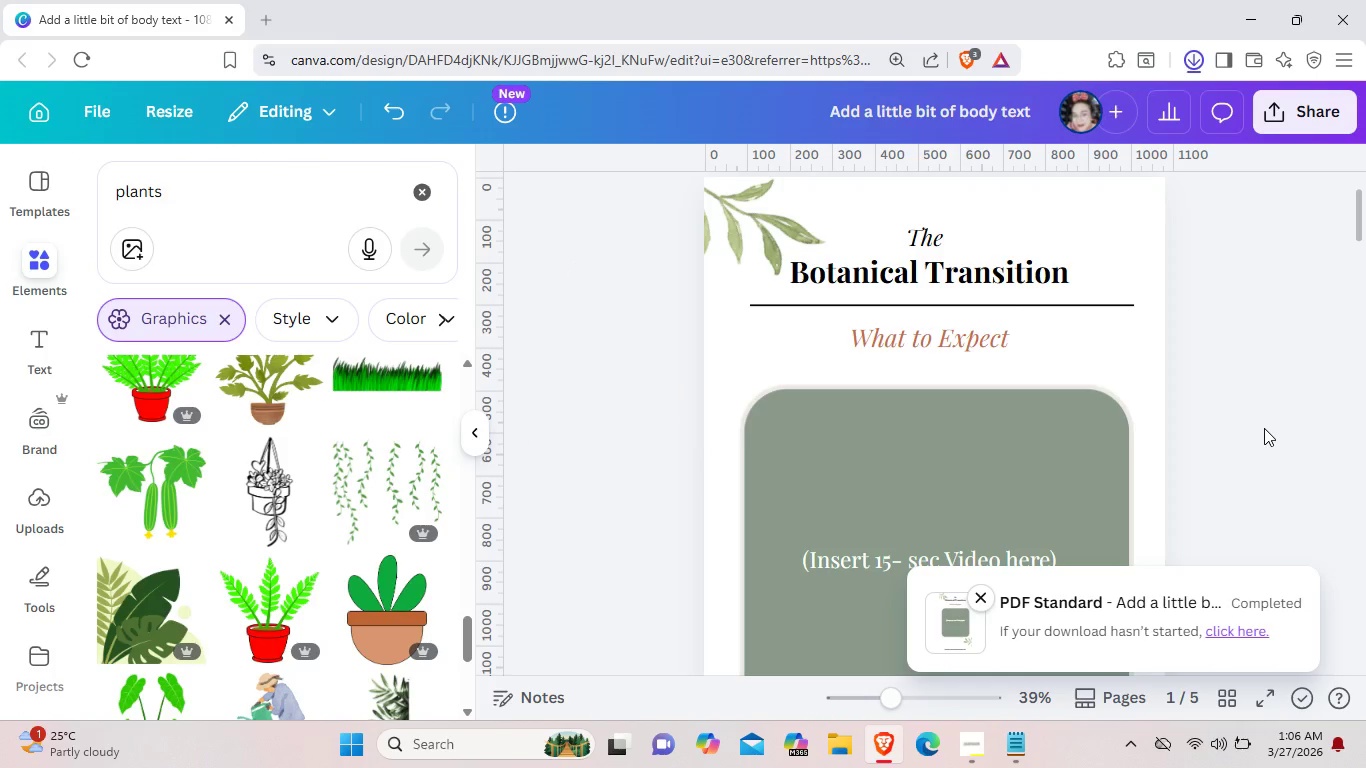 
left_click([1260, 428])
 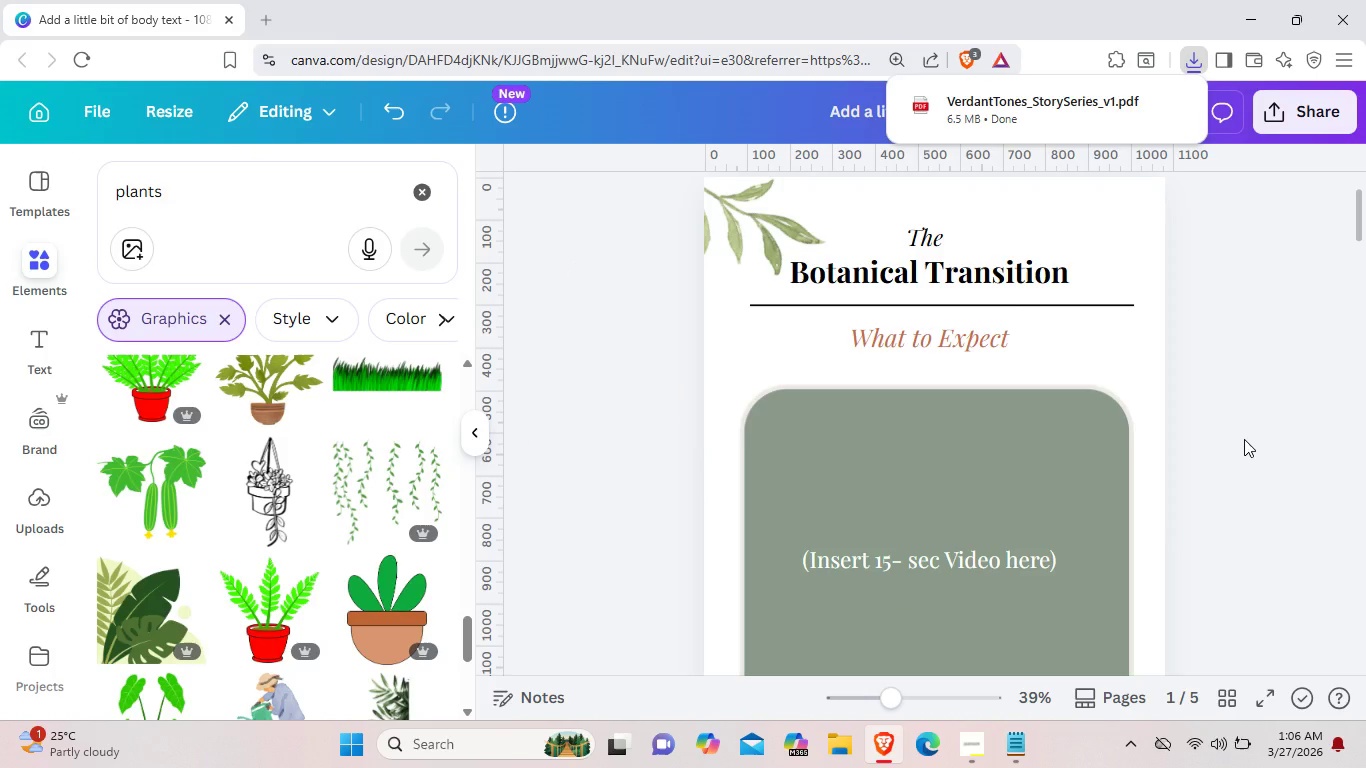 
wait(9.08)
 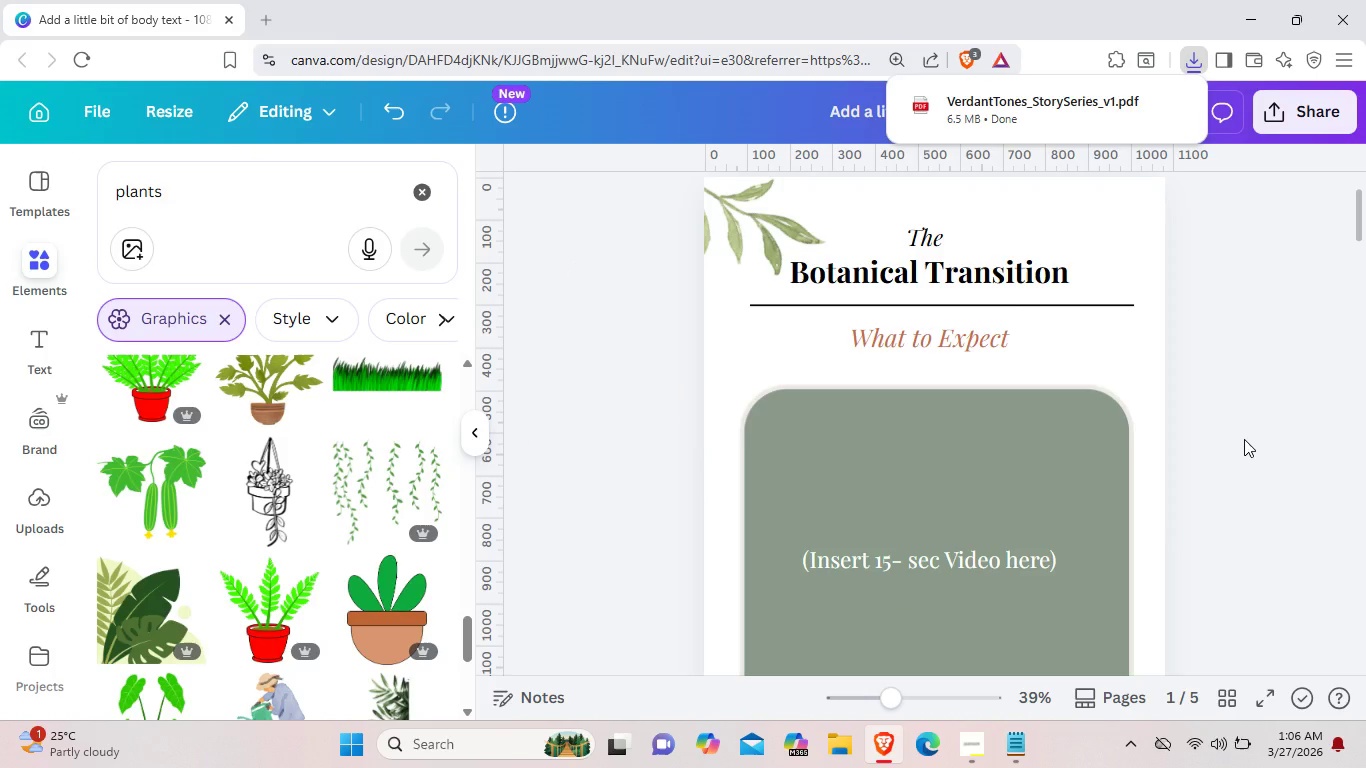 
left_click([985, 747])